 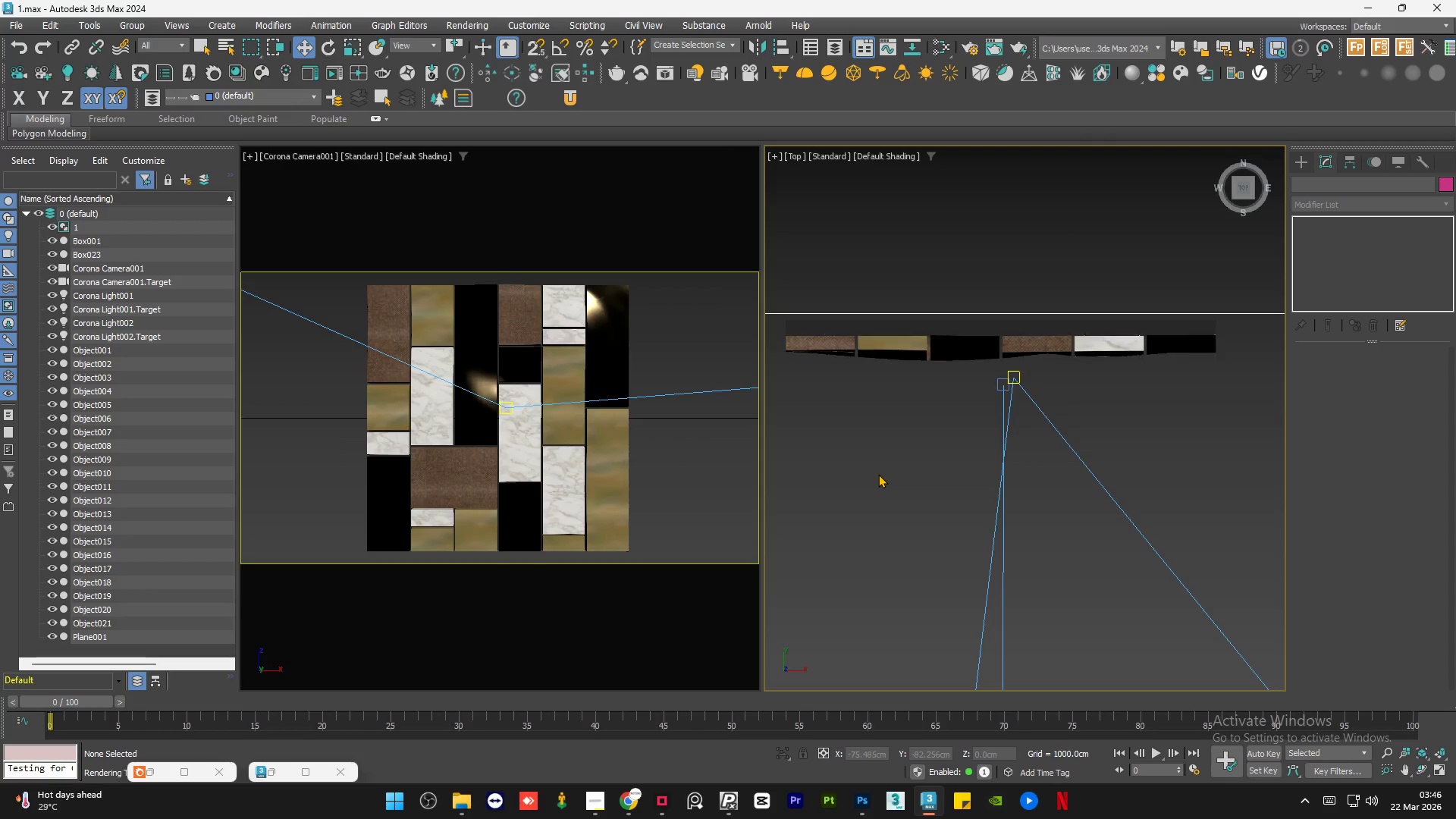 
left_click([878, 474])
 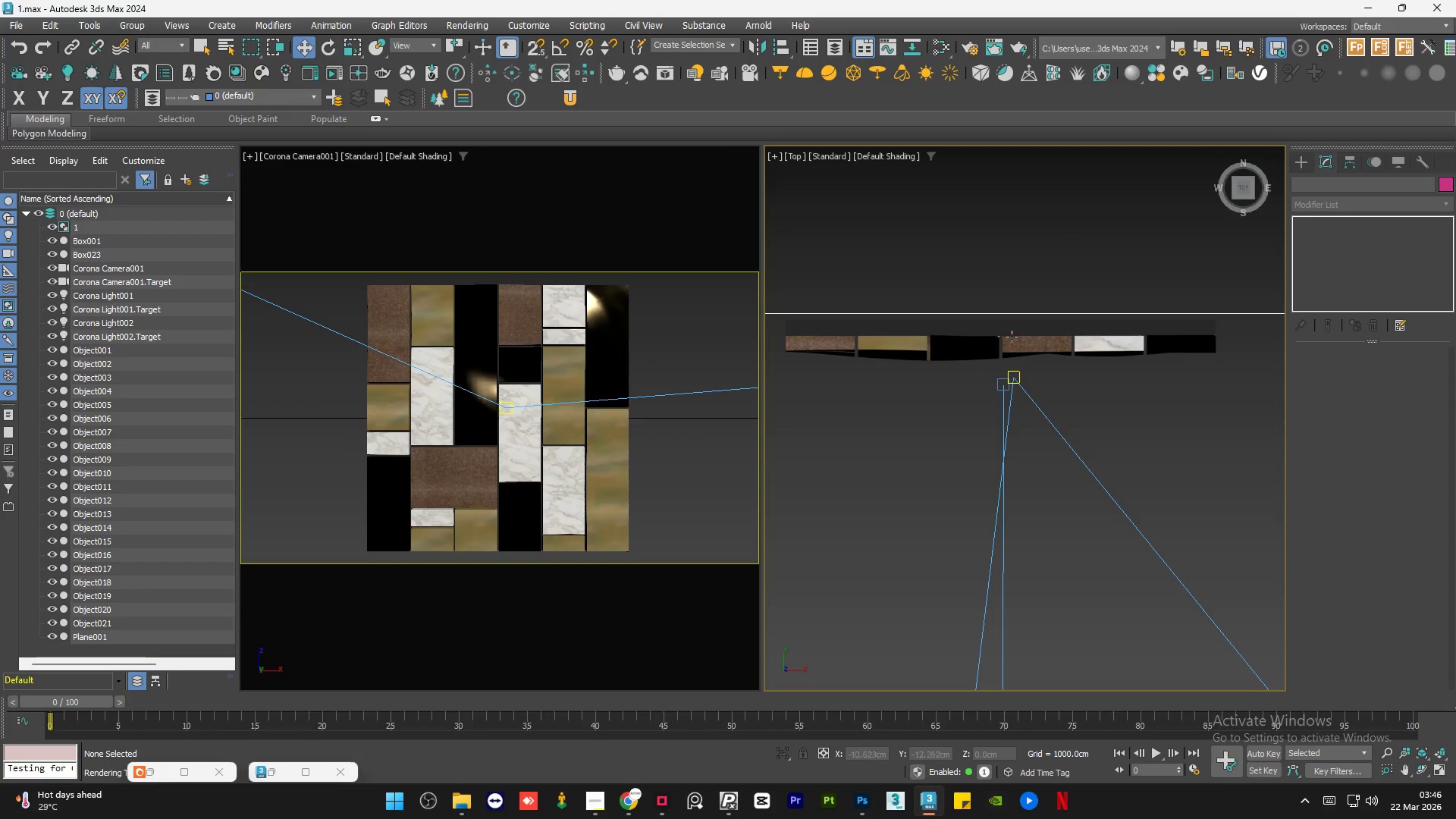 
scroll: coordinate [991, 356], scroll_direction: down, amount: 4.0
 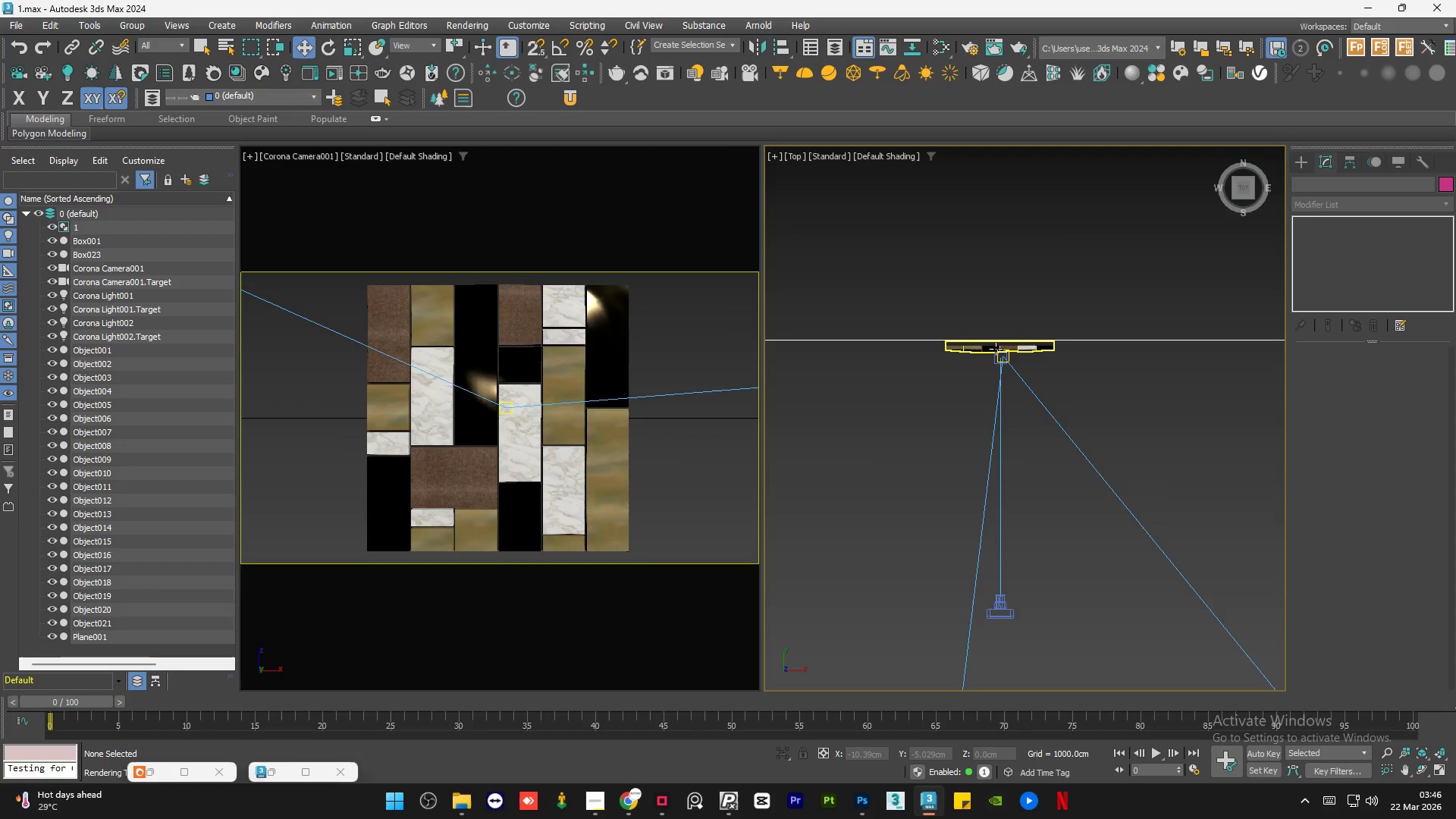 
wait(6.33)
 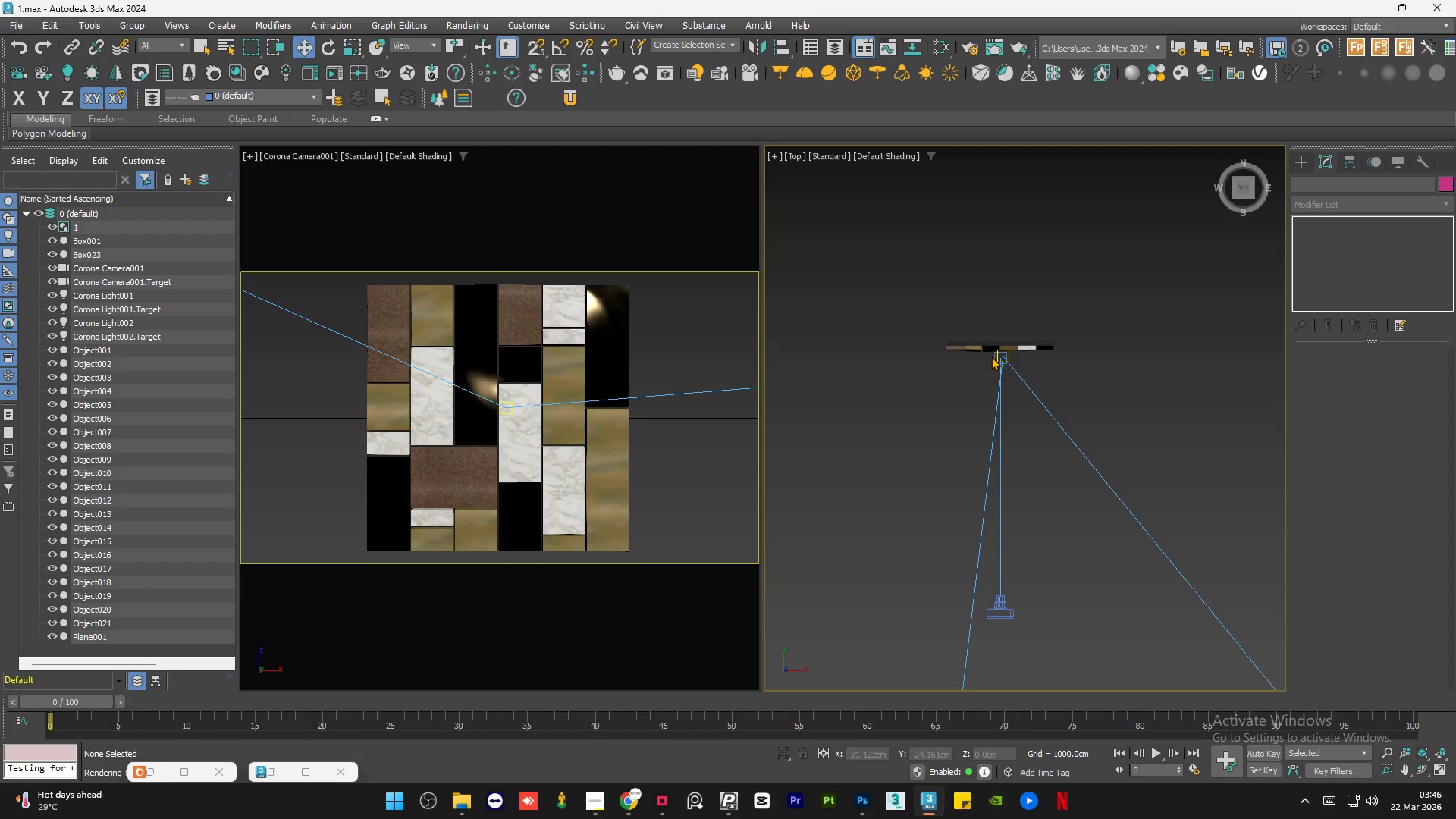 
left_click([596, 809])